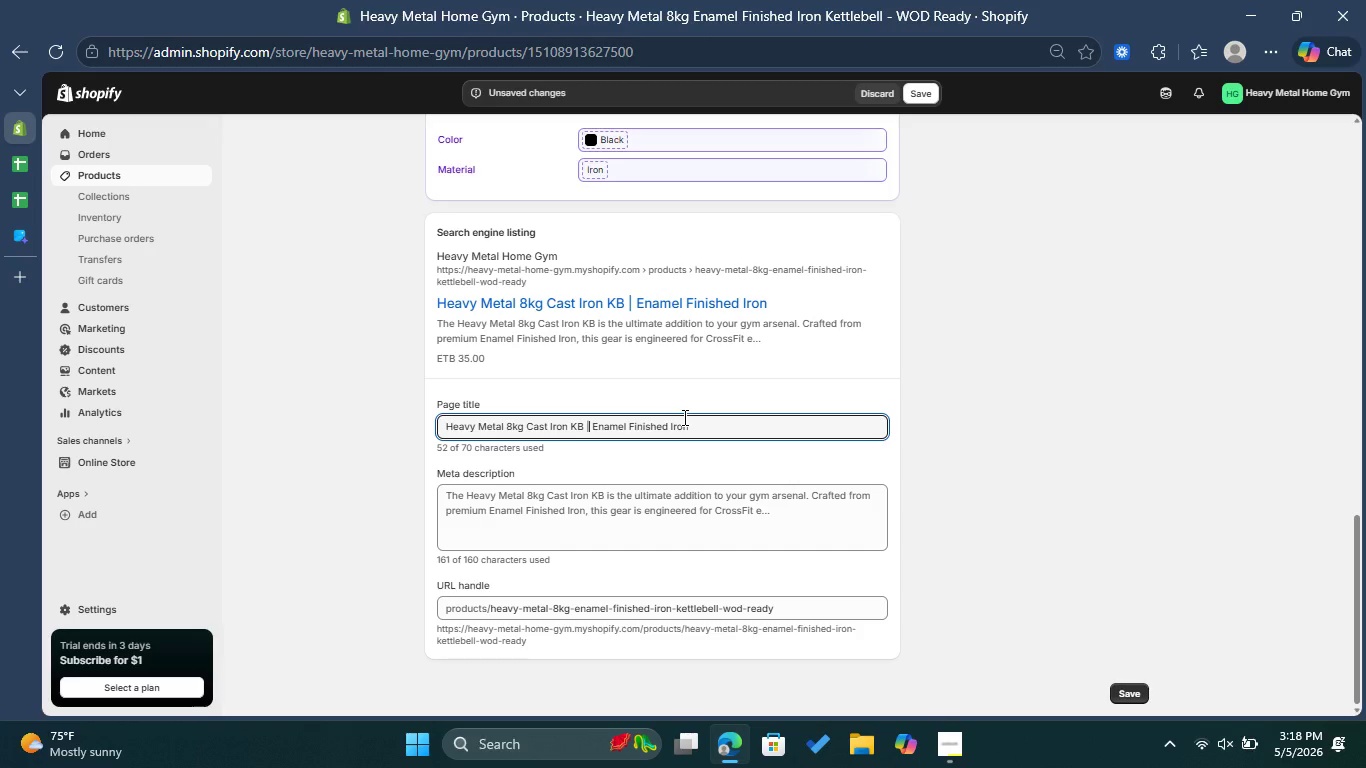 
key(Space)
 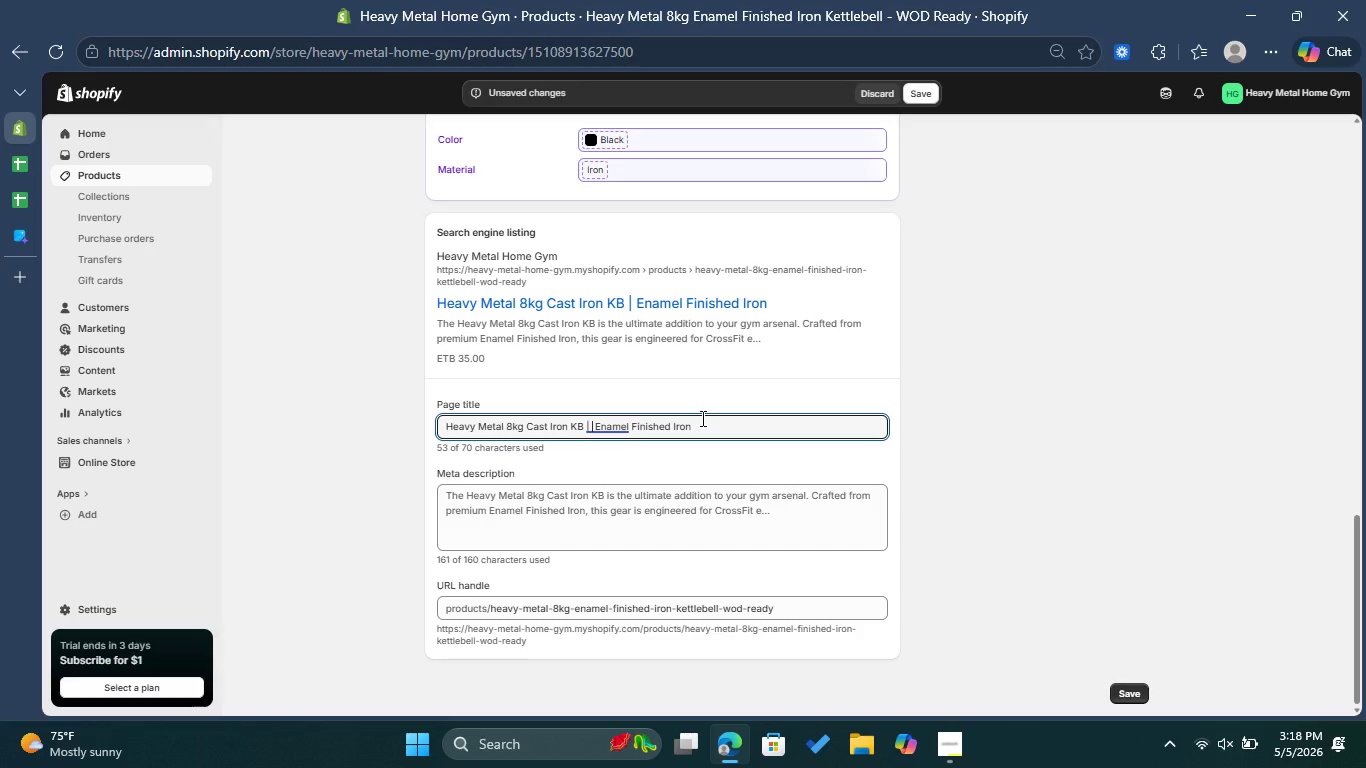 
wait(6.23)
 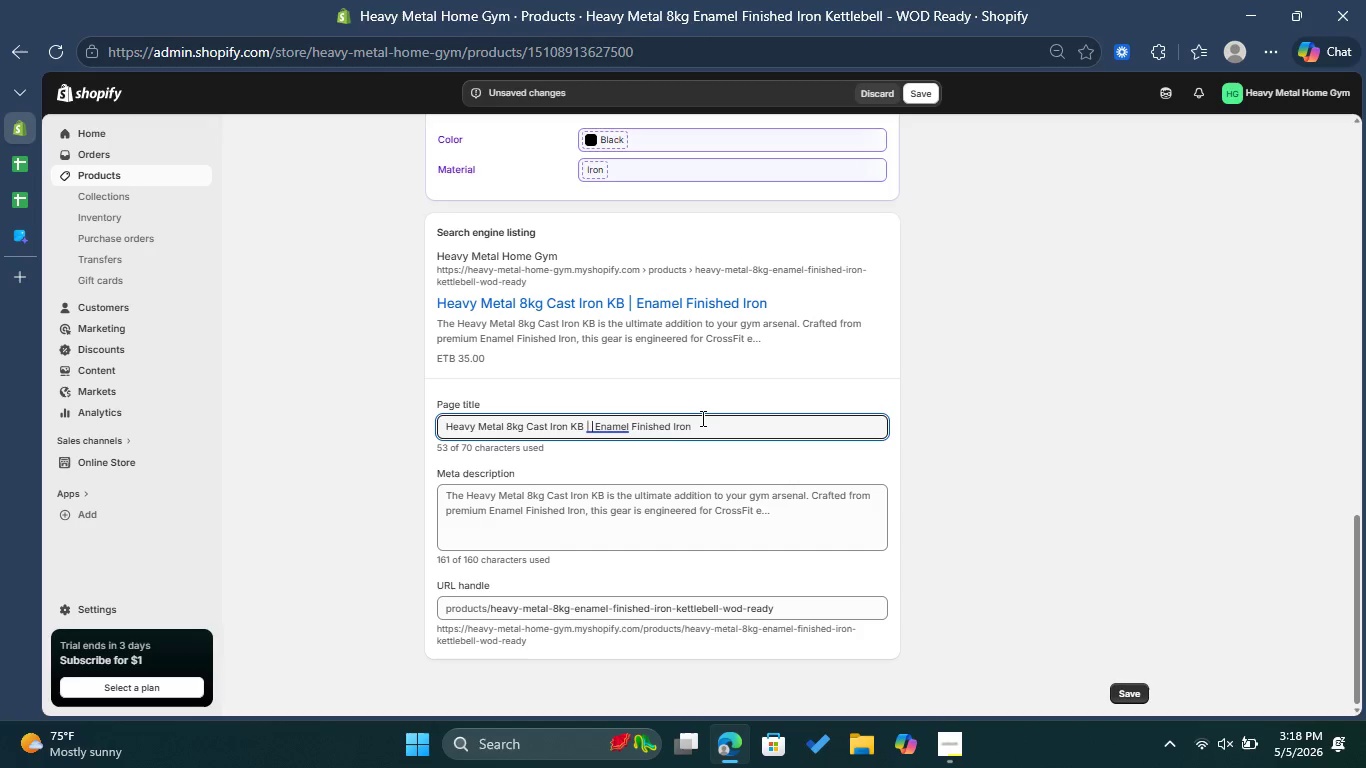 
left_click_drag(start_coordinate=[713, 423], to_coordinate=[597, 428])
 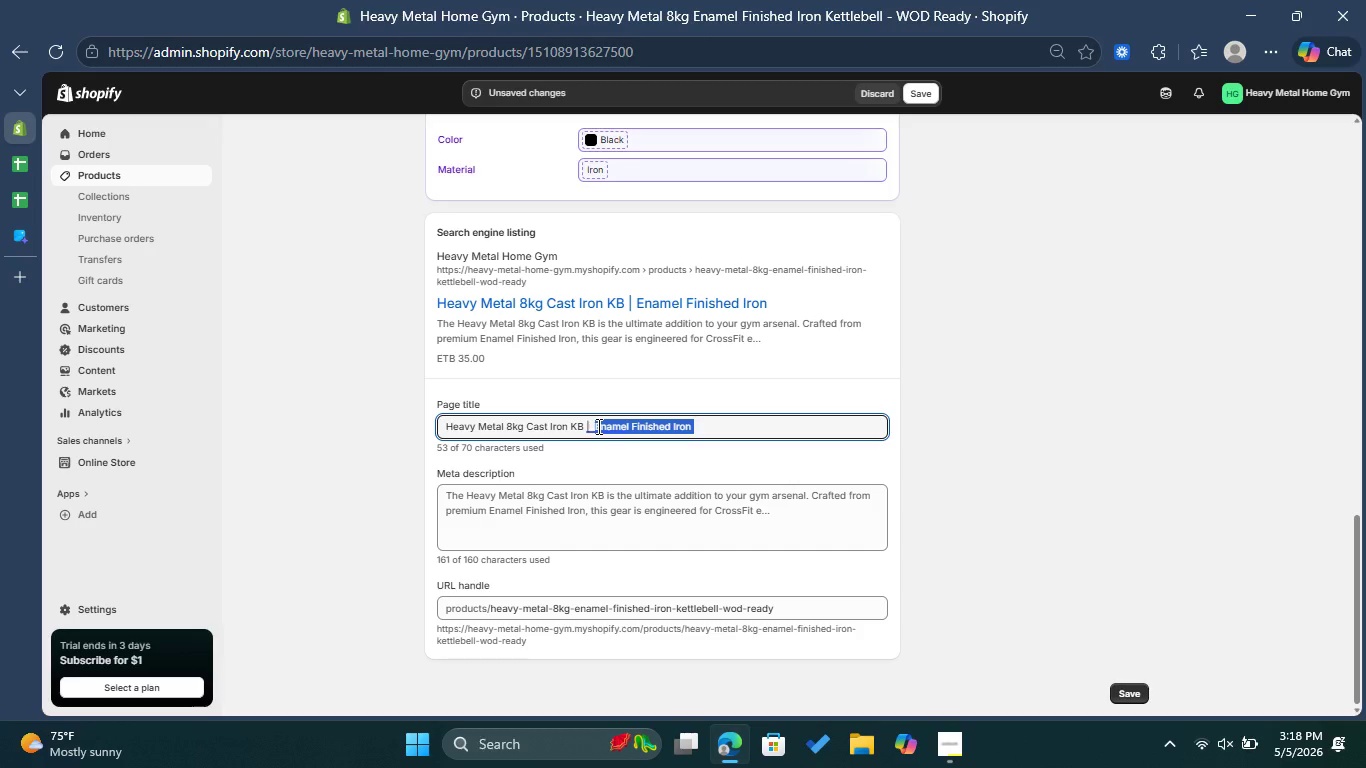 
type(WOD Equipment)
 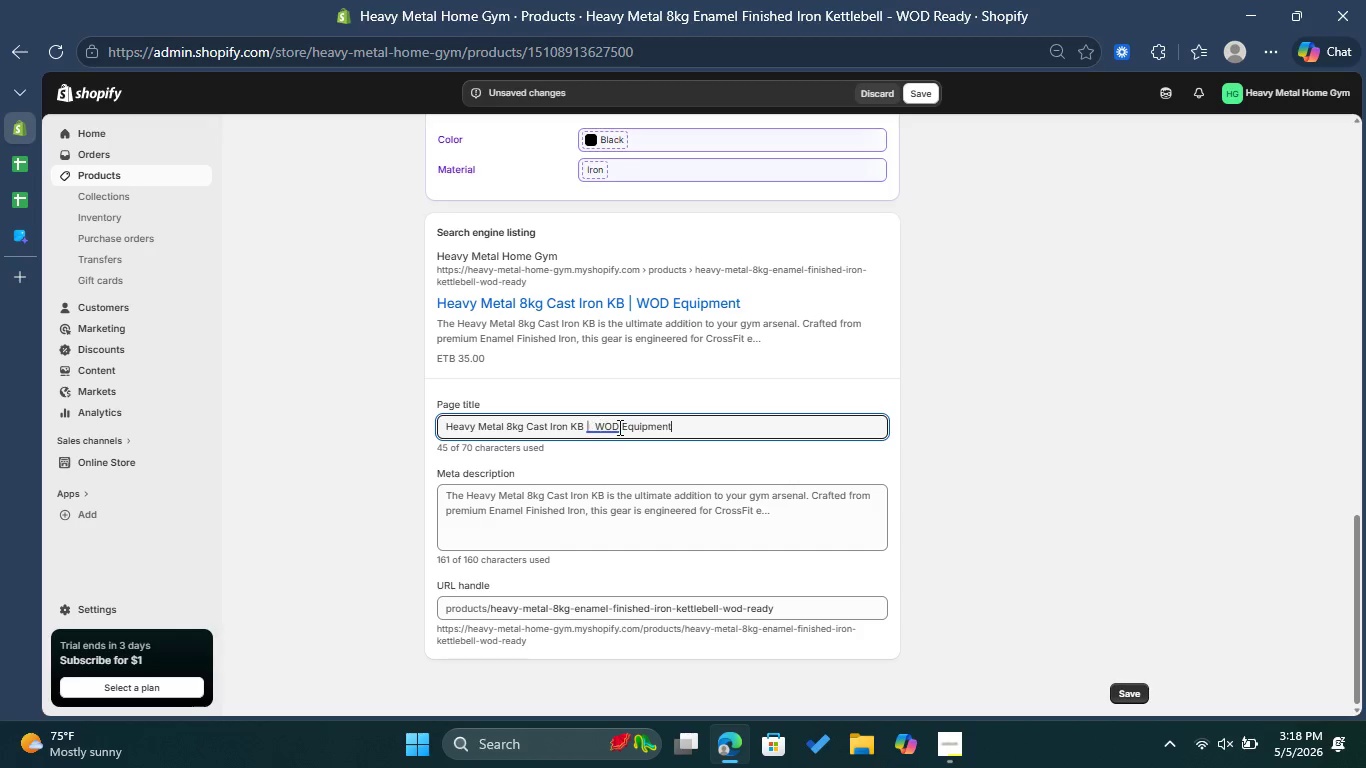 
left_click([632, 491])
 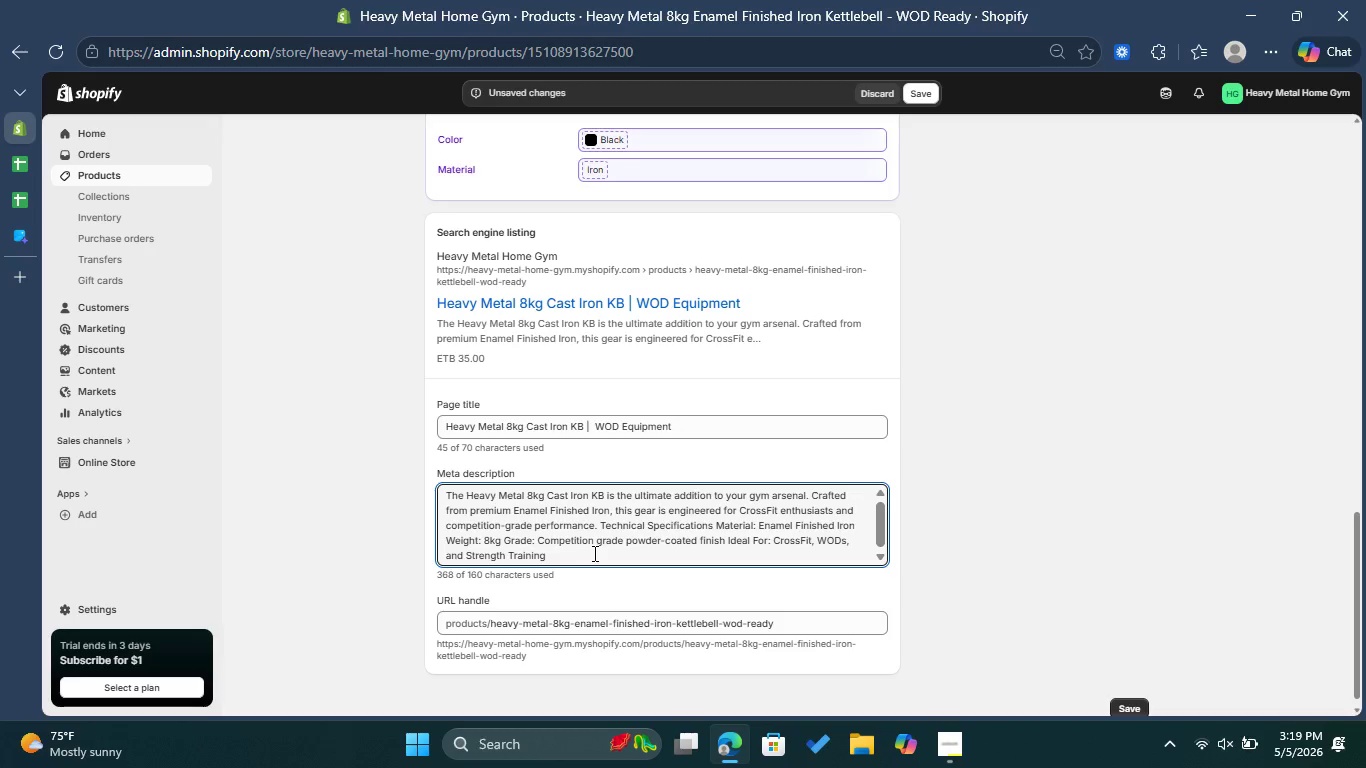 
wait(52.8)
 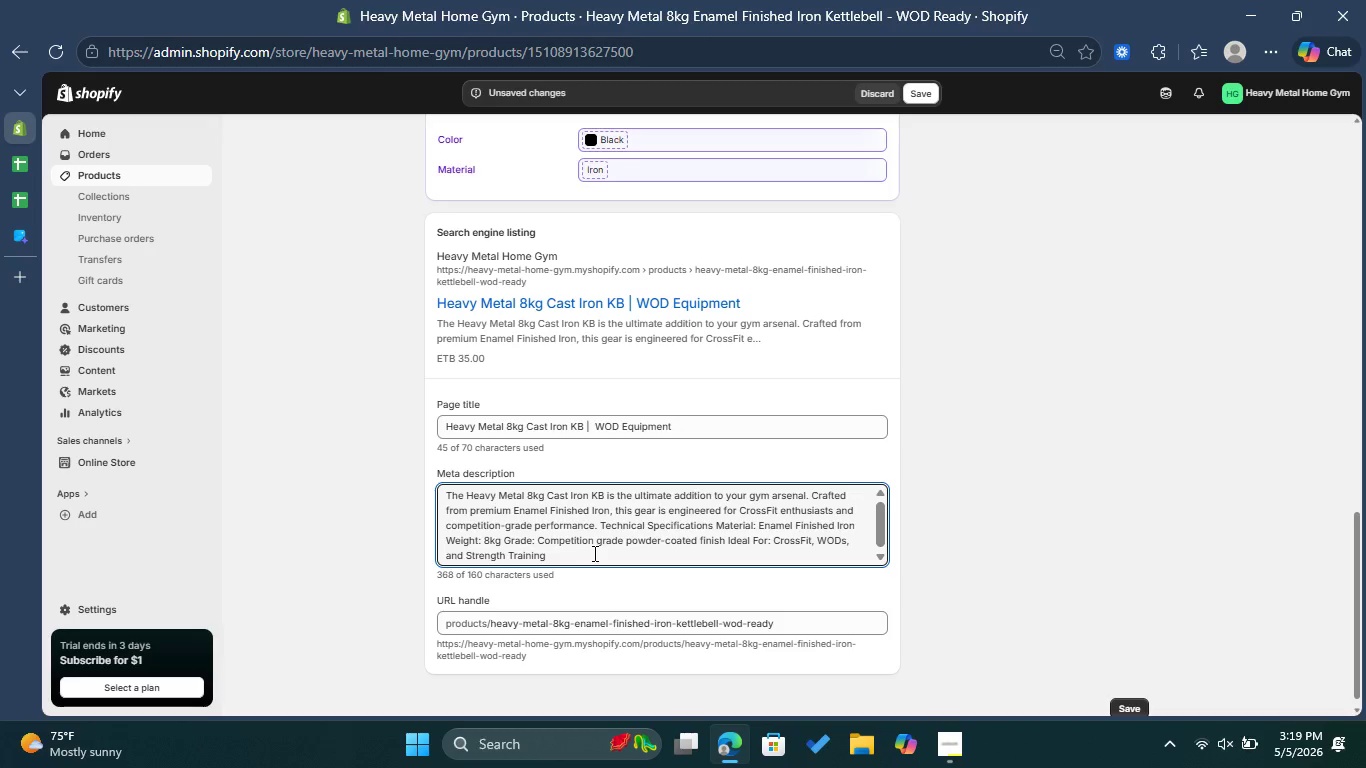 
left_click_drag(start_coordinate=[599, 559], to_coordinate=[432, 488])
 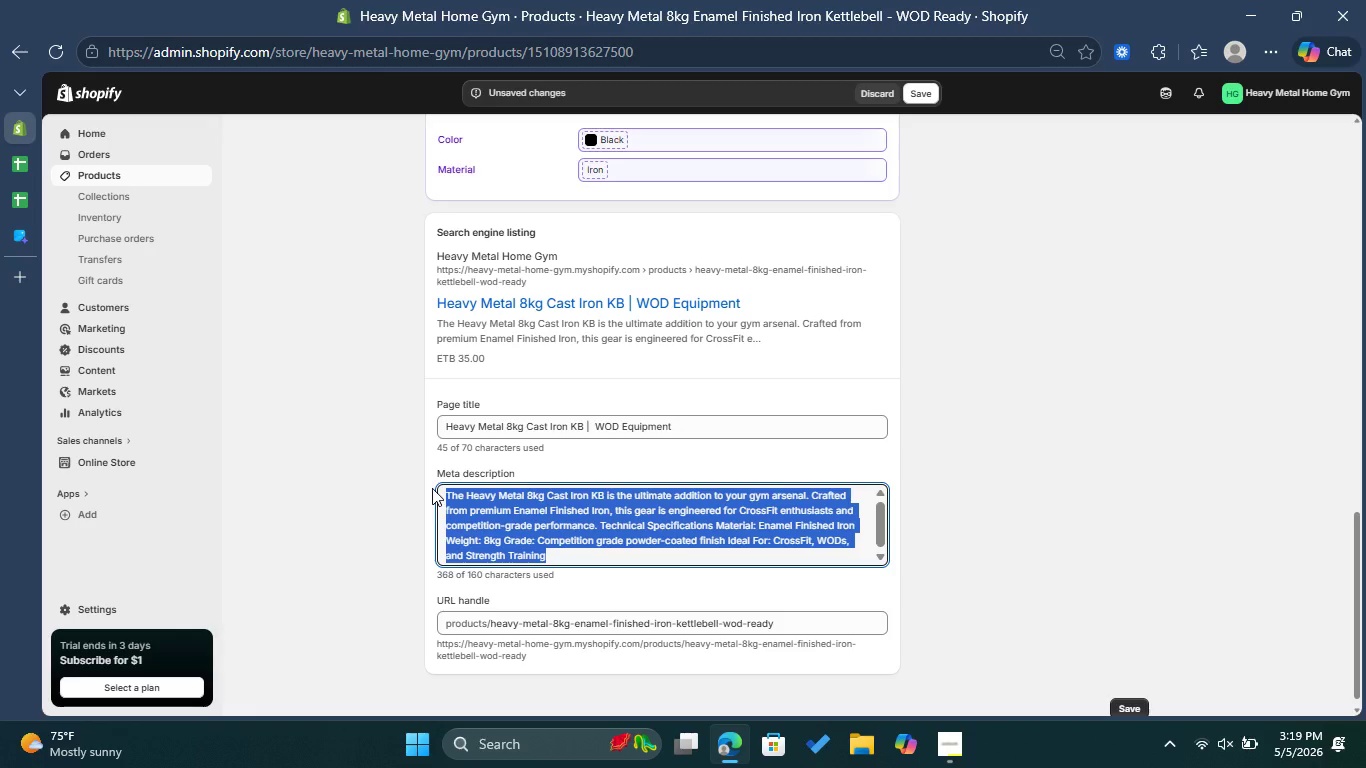 
type(Elevate your WOD )
 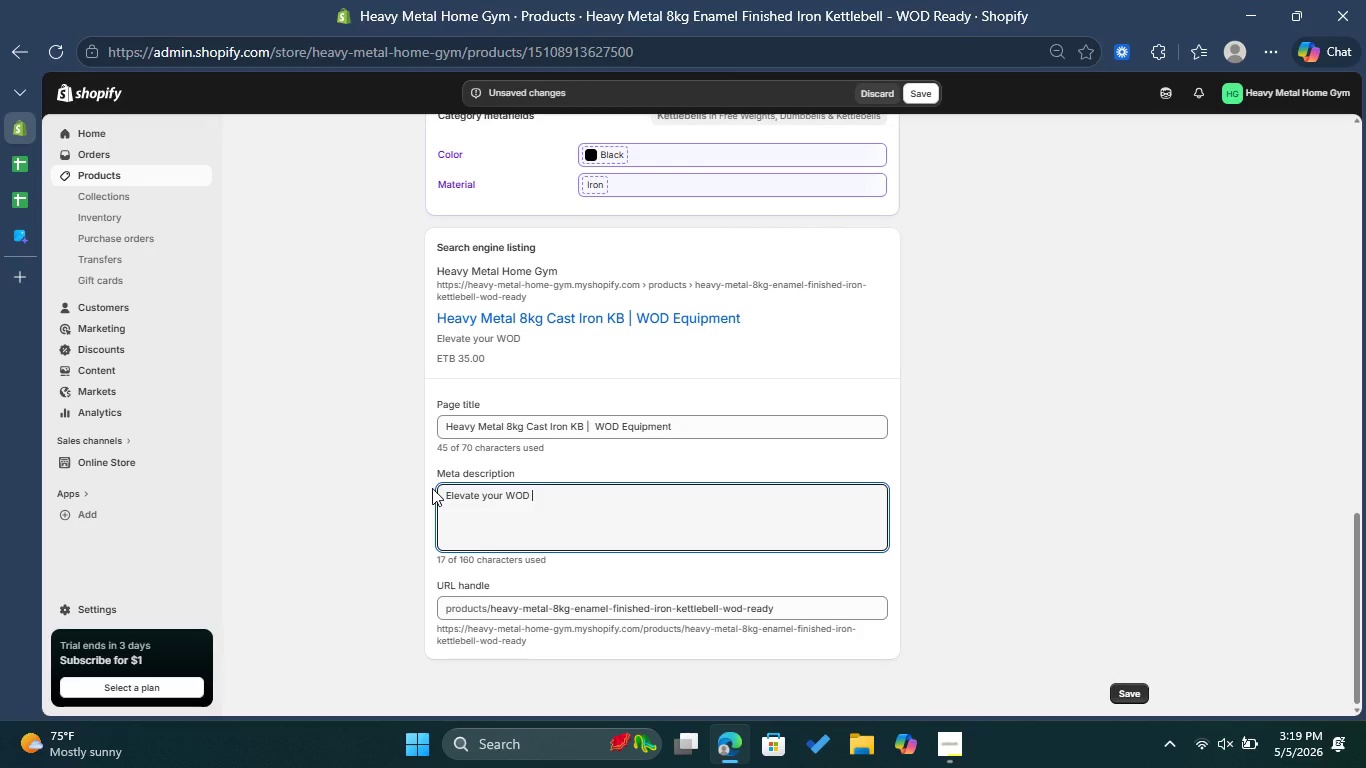 
type(with the Heavy )
 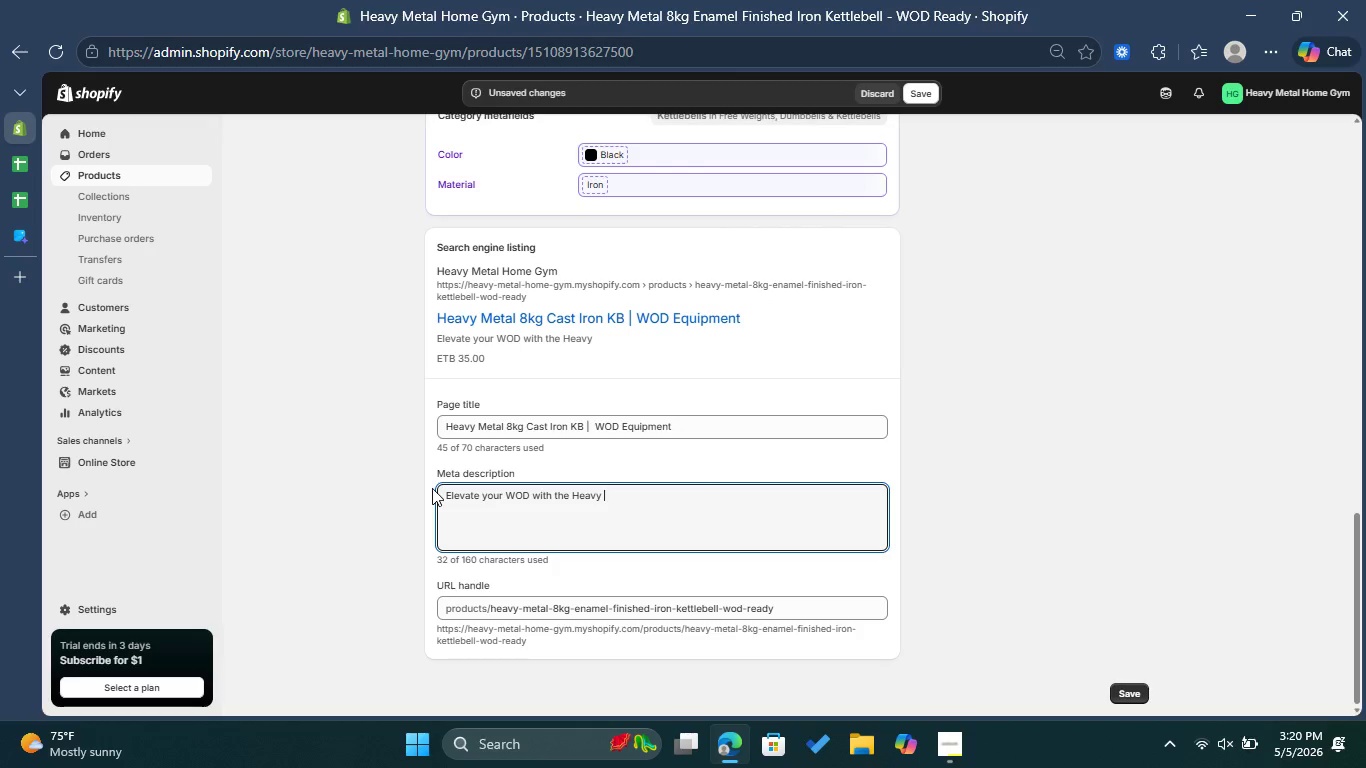 
type(Metal 8kg Cast )
 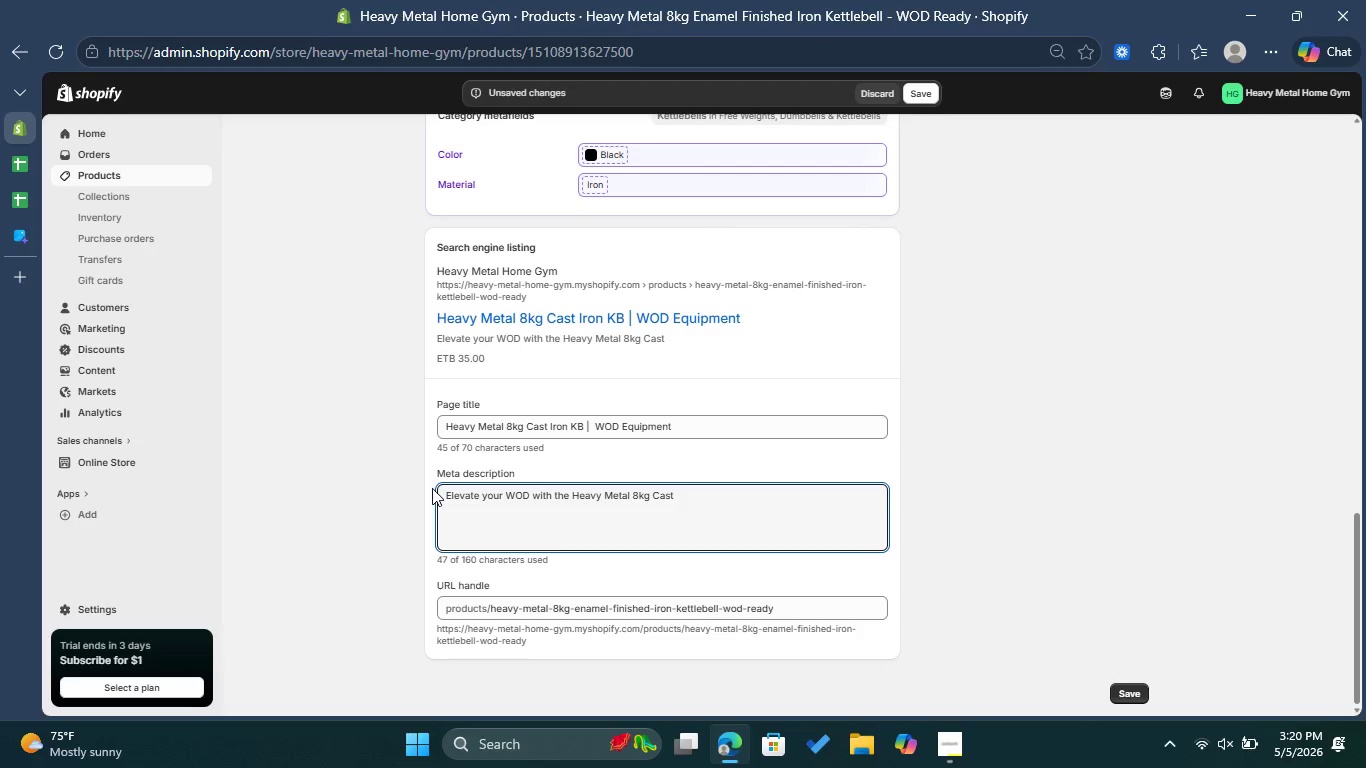 
wait(5.09)
 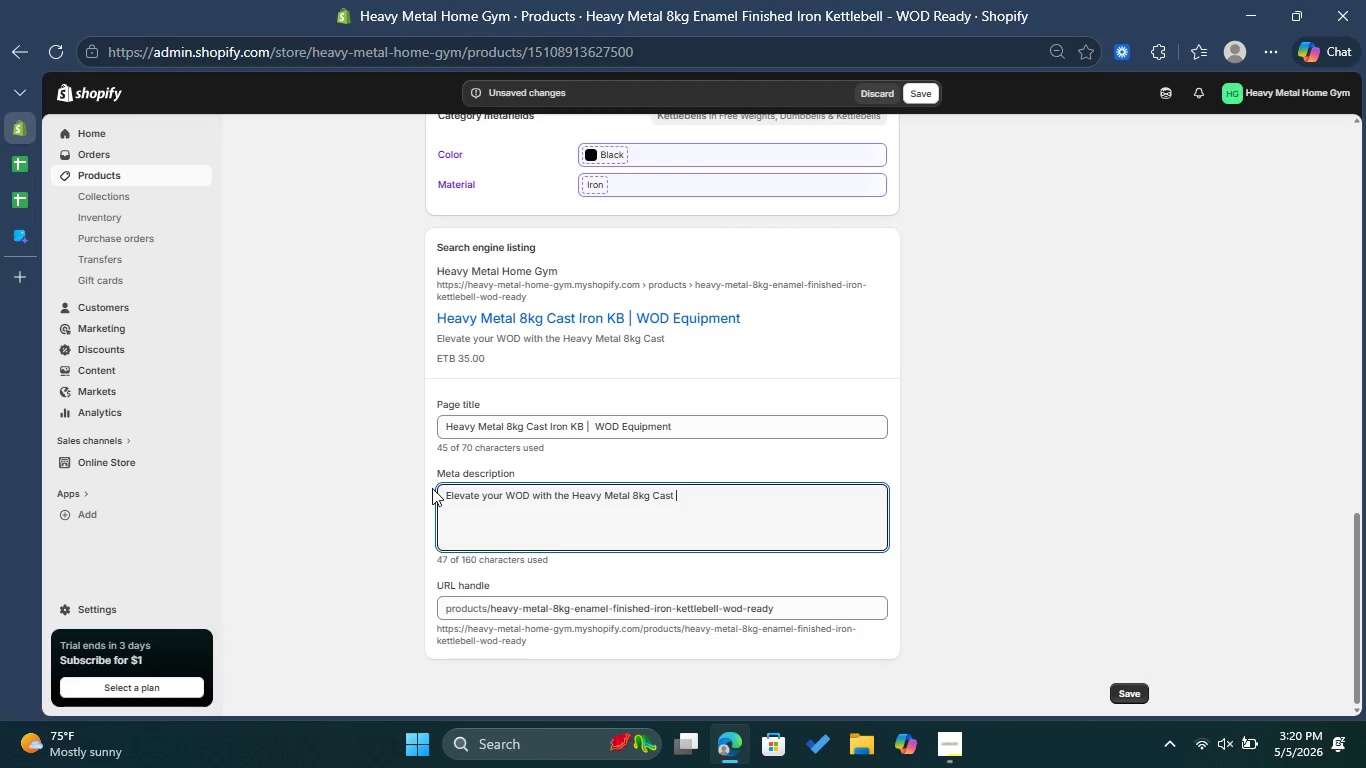 
type(Iron KB )
key(Backspace)
type(. Drable Enamel)
 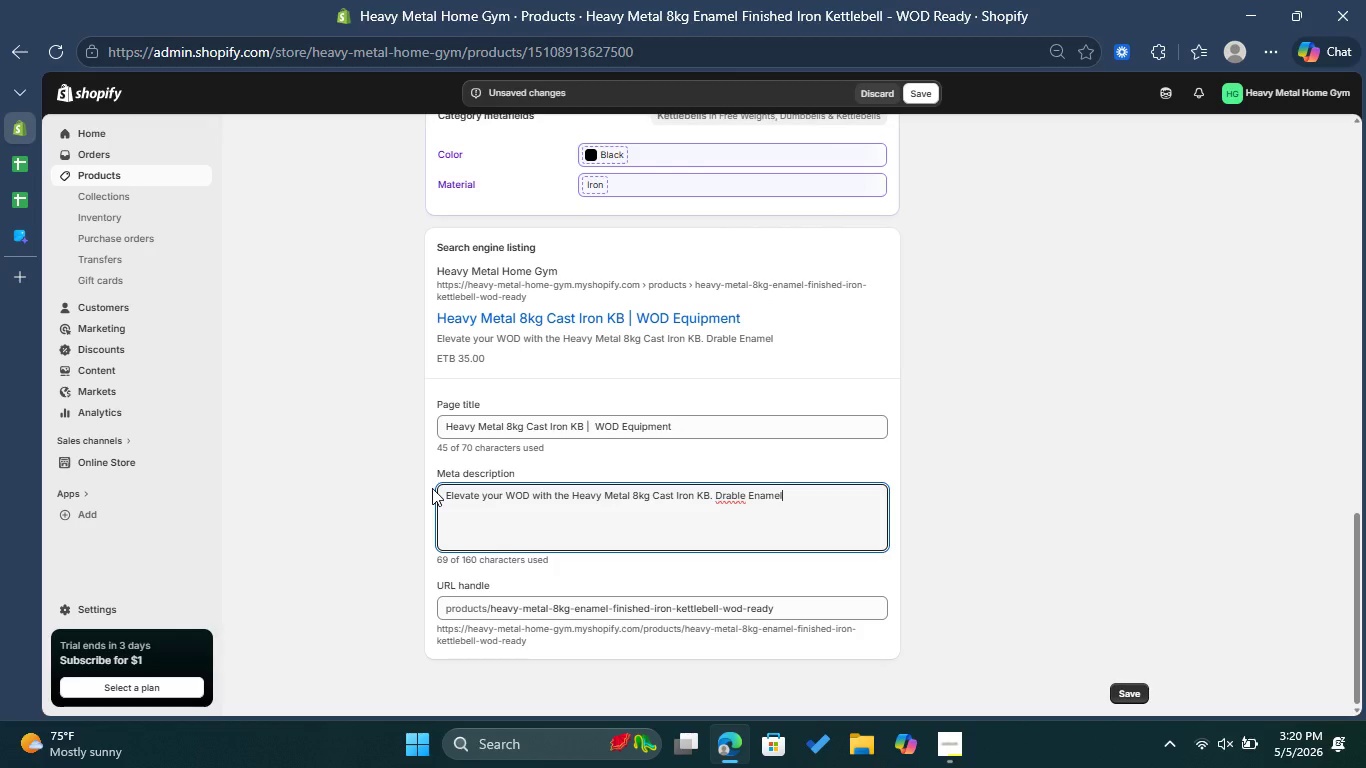 
left_click([727, 498])
 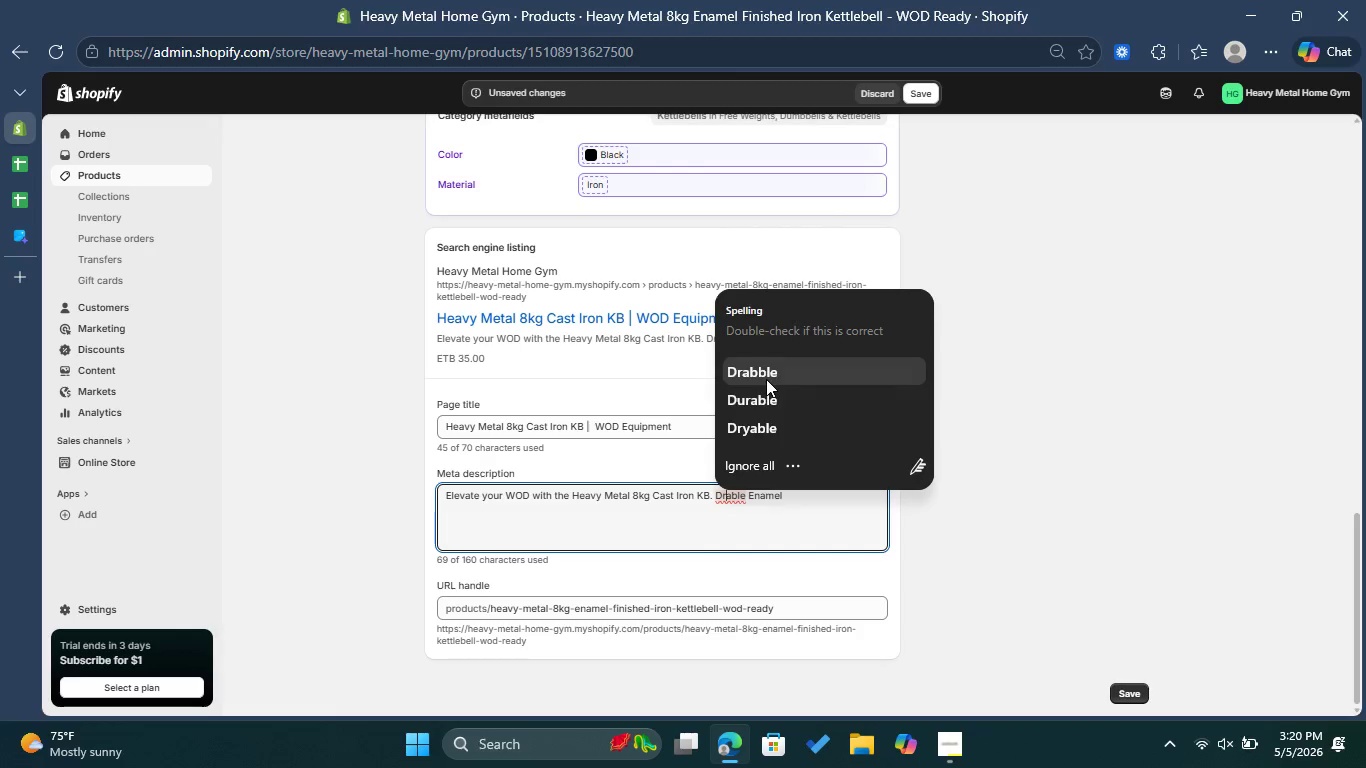 
left_click([767, 392])
 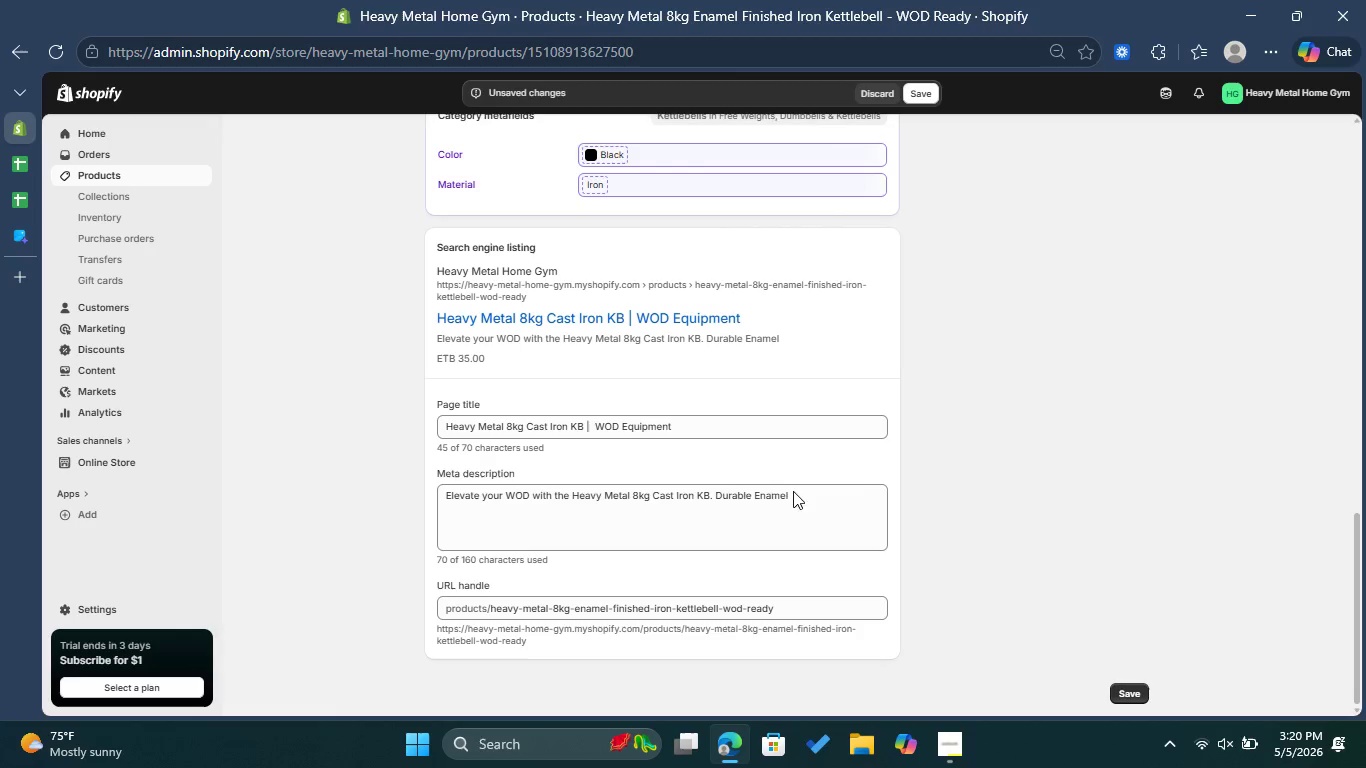 
left_click([794, 492])
 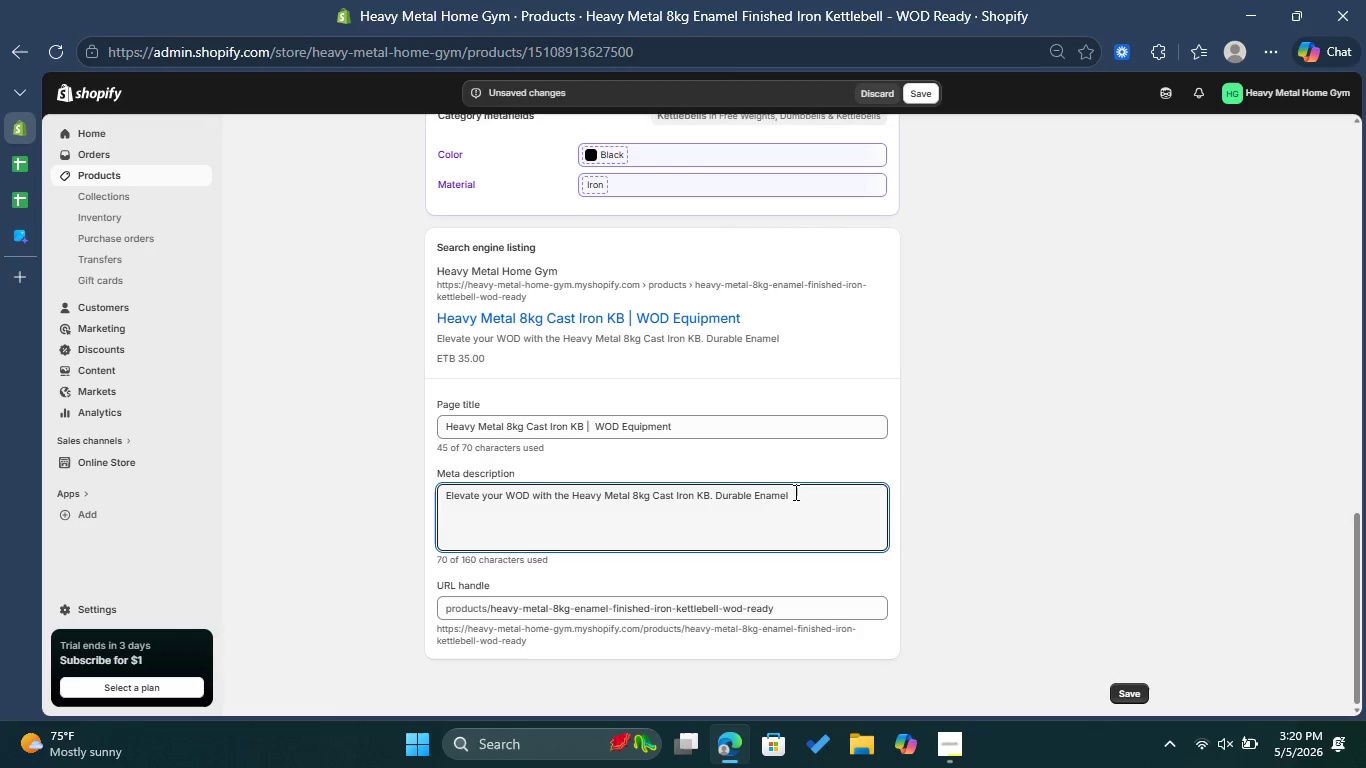 
type( Fi)
 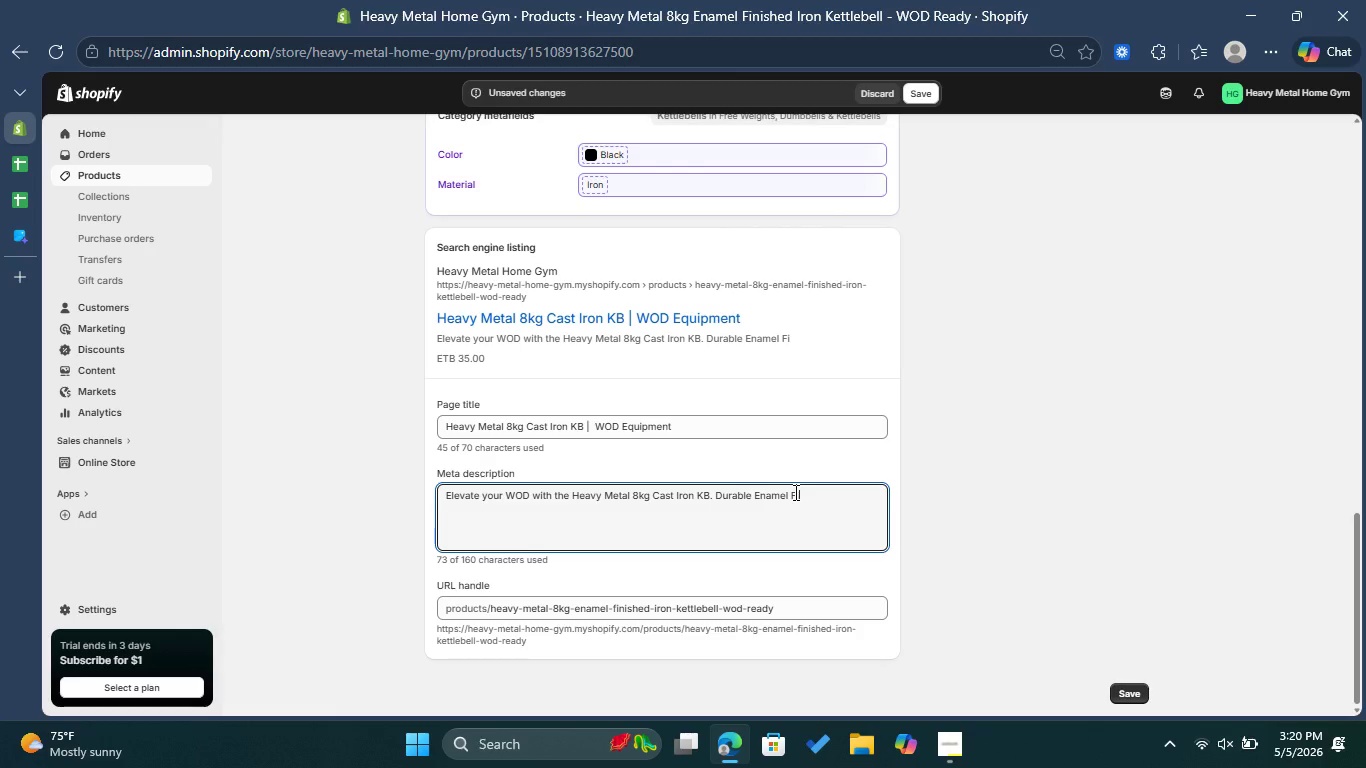 
type(nish Iron )
 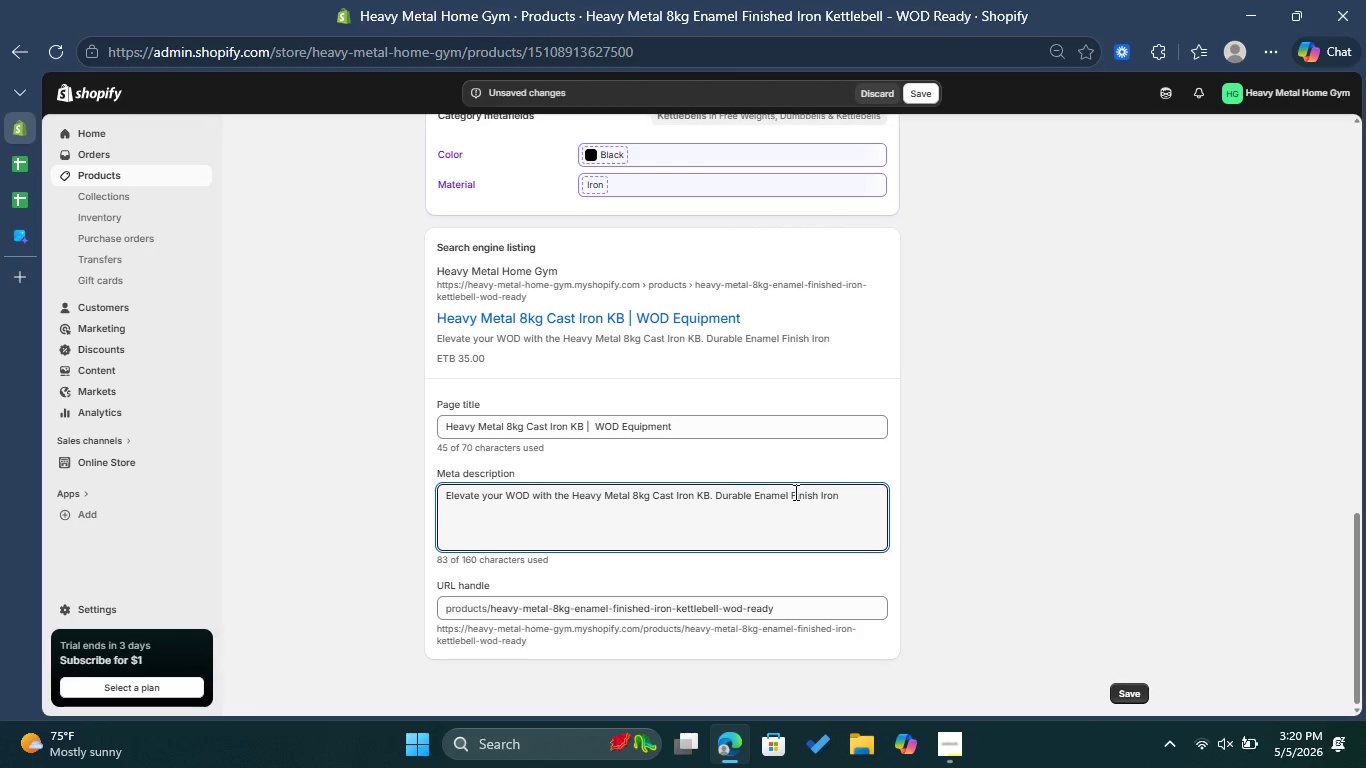 
type(design for CrossFit )
 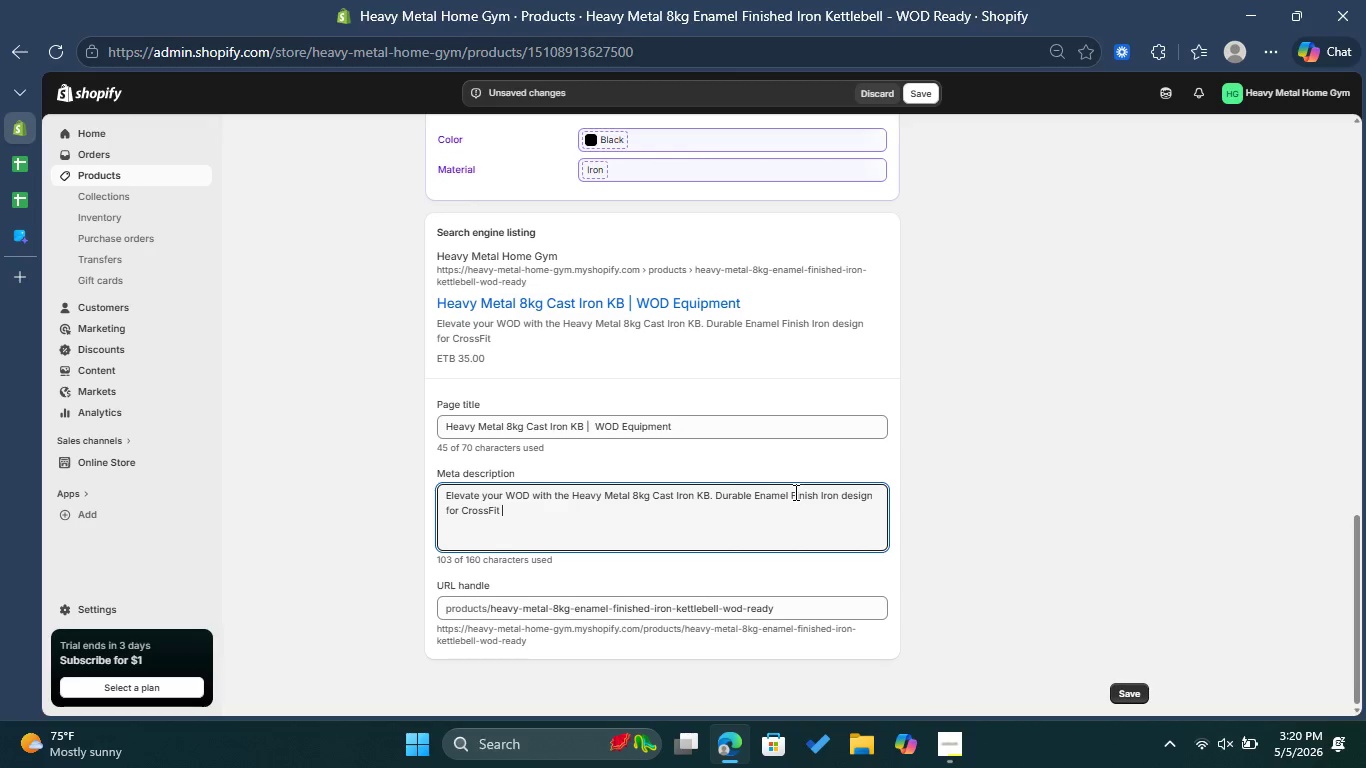 
type(athletes,)
key(Backspace)
type(. D)
key(Backspace)
type(Shop now for high durability gear!)
 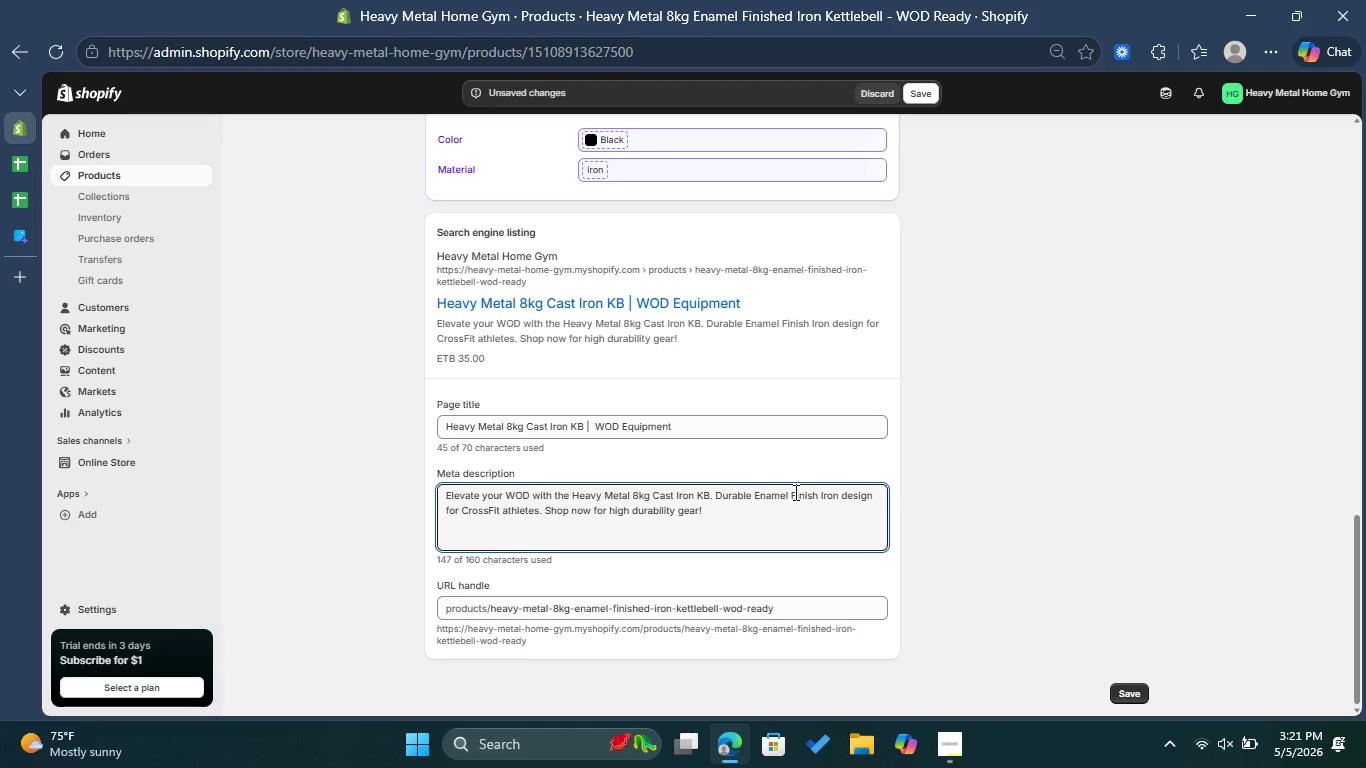 
wait(6.06)
 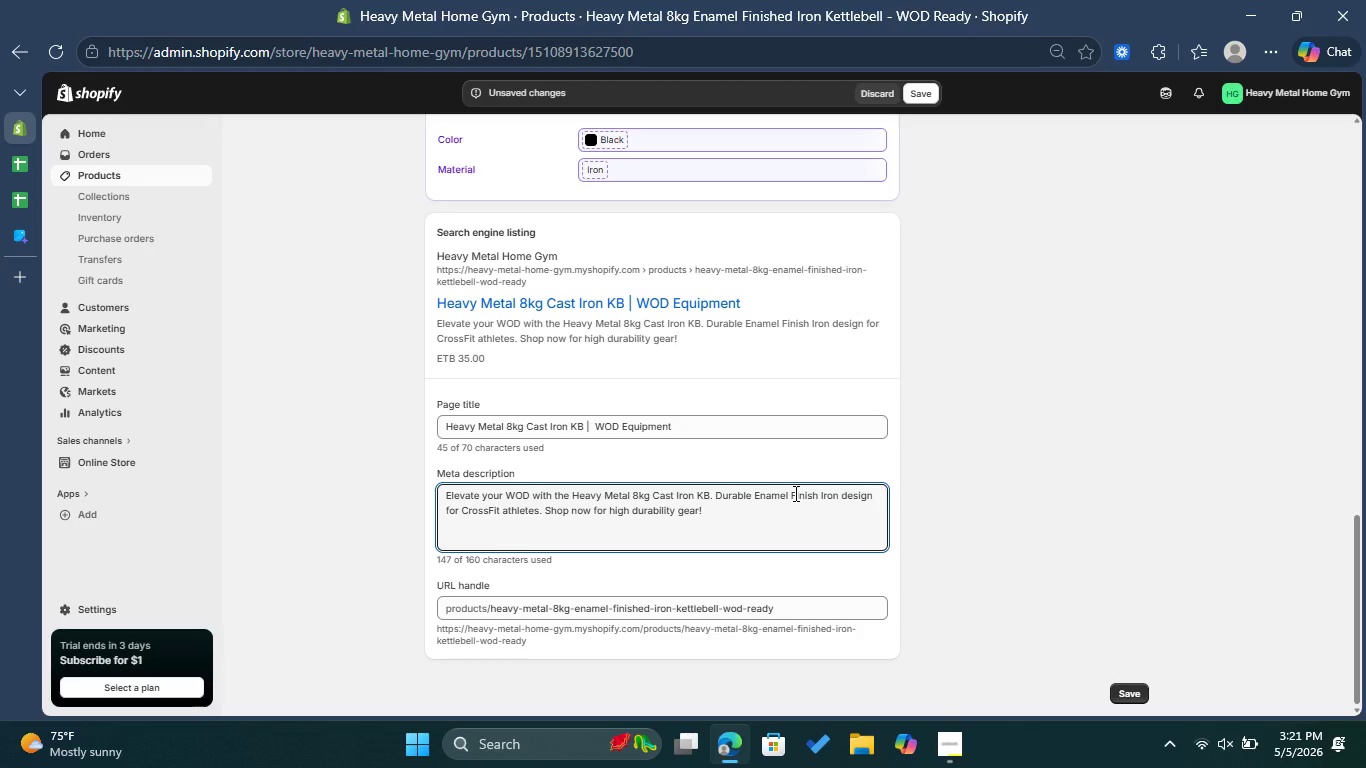 
scroll: coordinate [912, 533], scroll_direction: down, amount: 1.0
 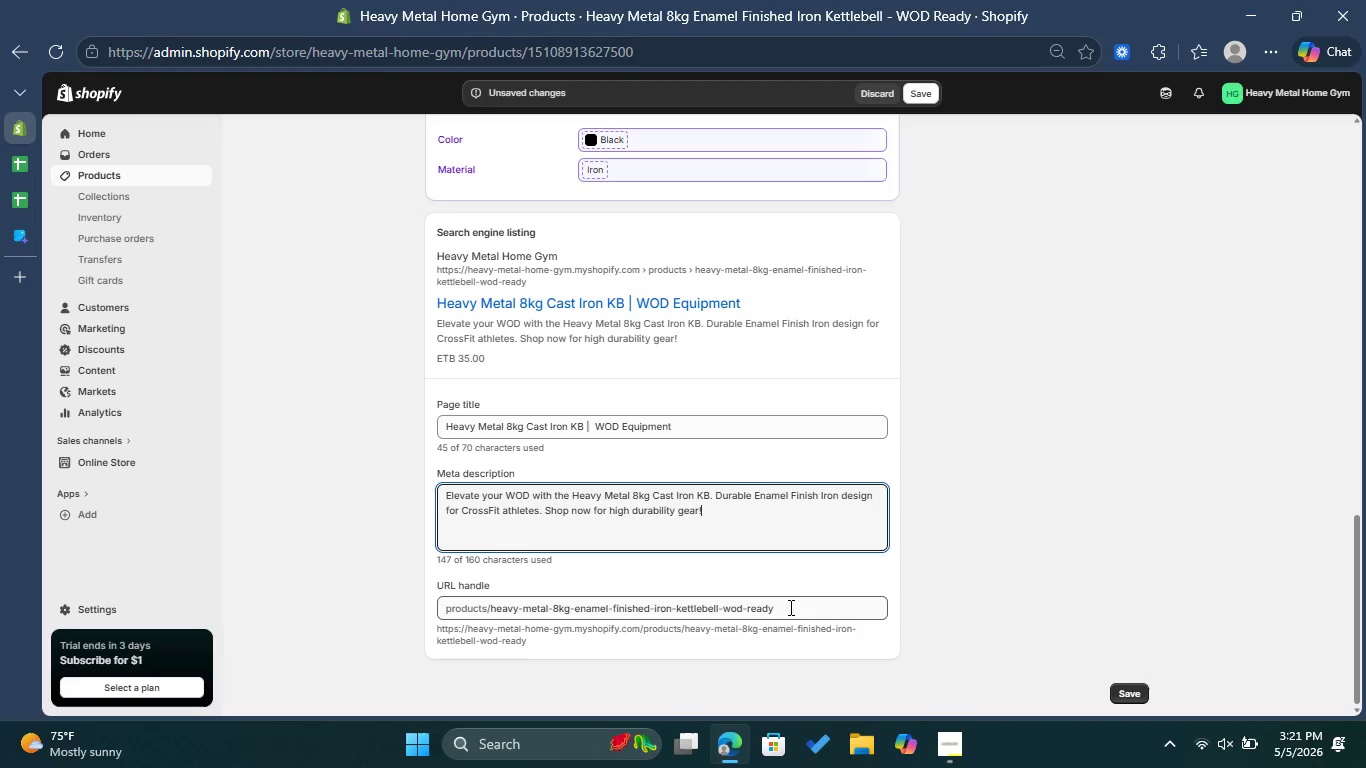 
left_click_drag(start_coordinate=[787, 602], to_coordinate=[581, 611])
 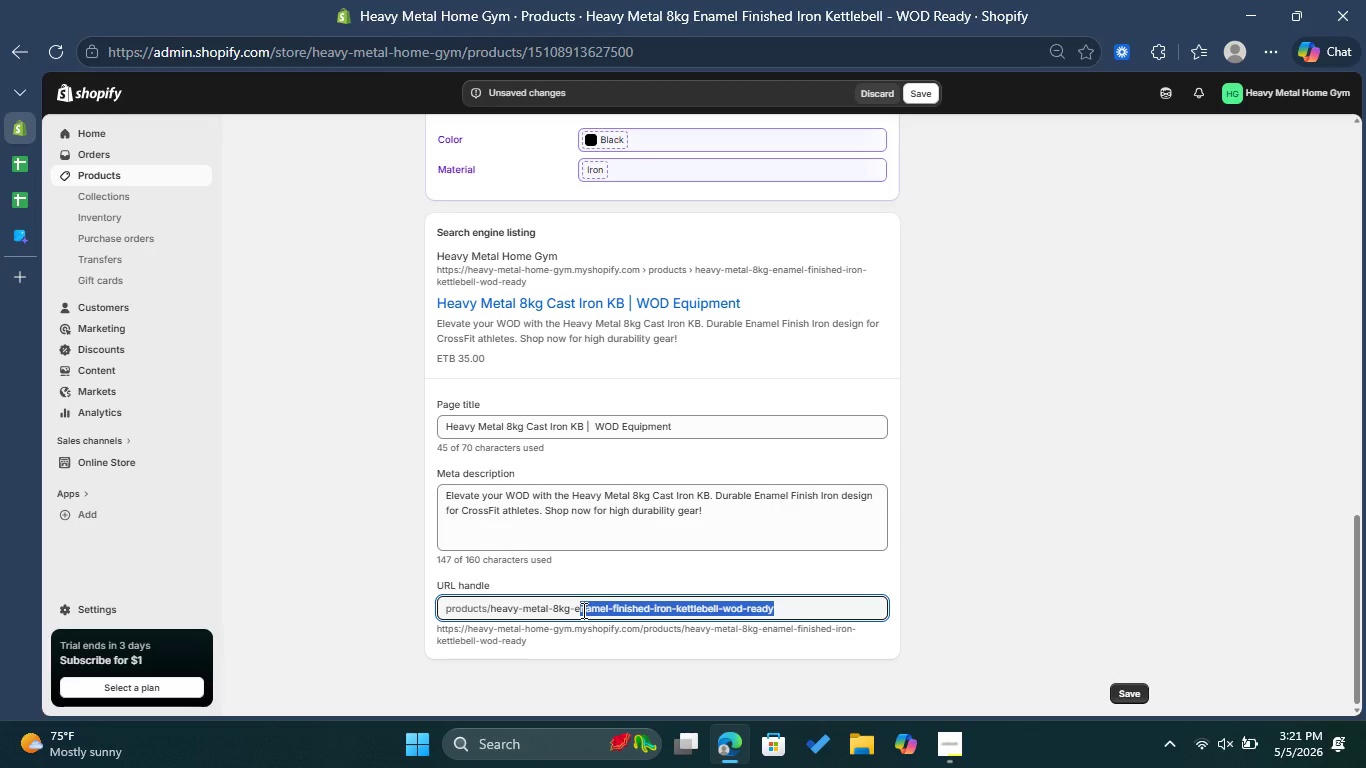 
key(Backspace)
 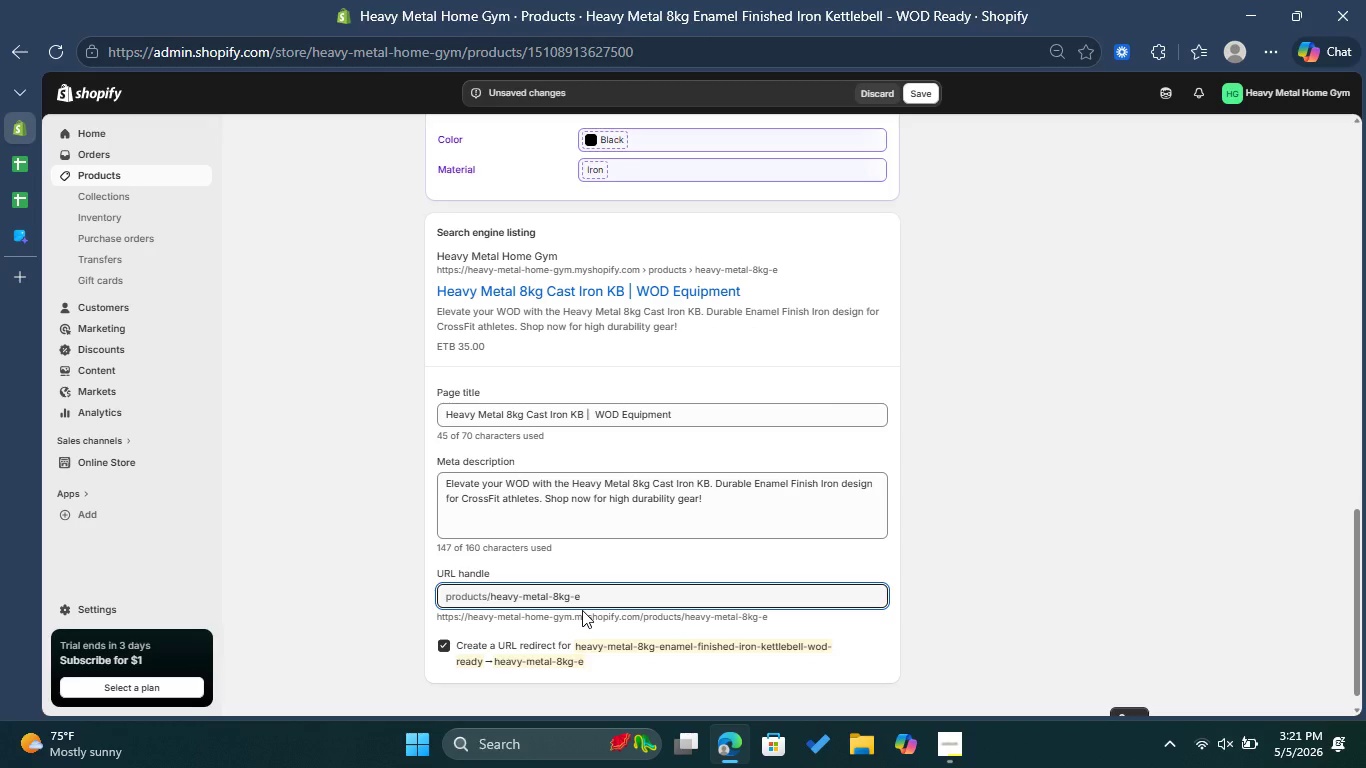 
key(Backspace)
 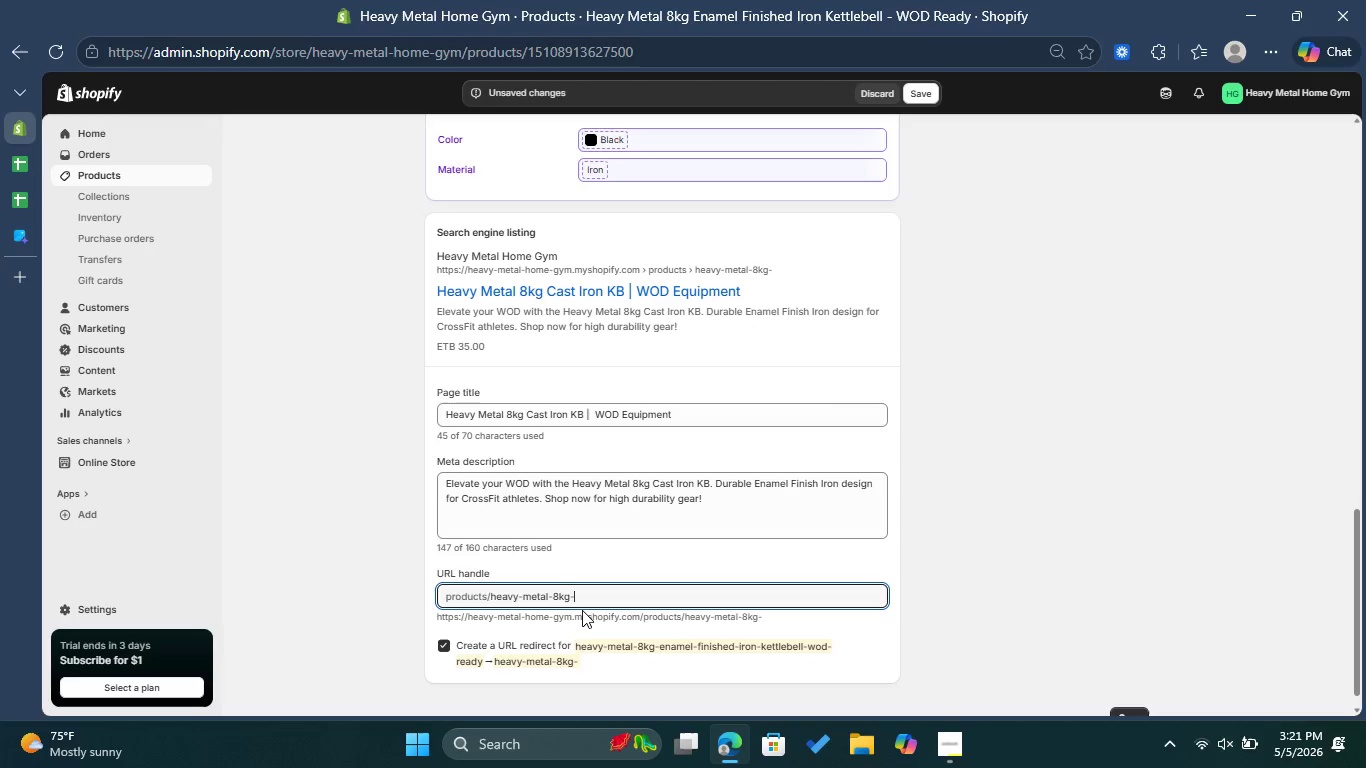 
key(Backspace)
 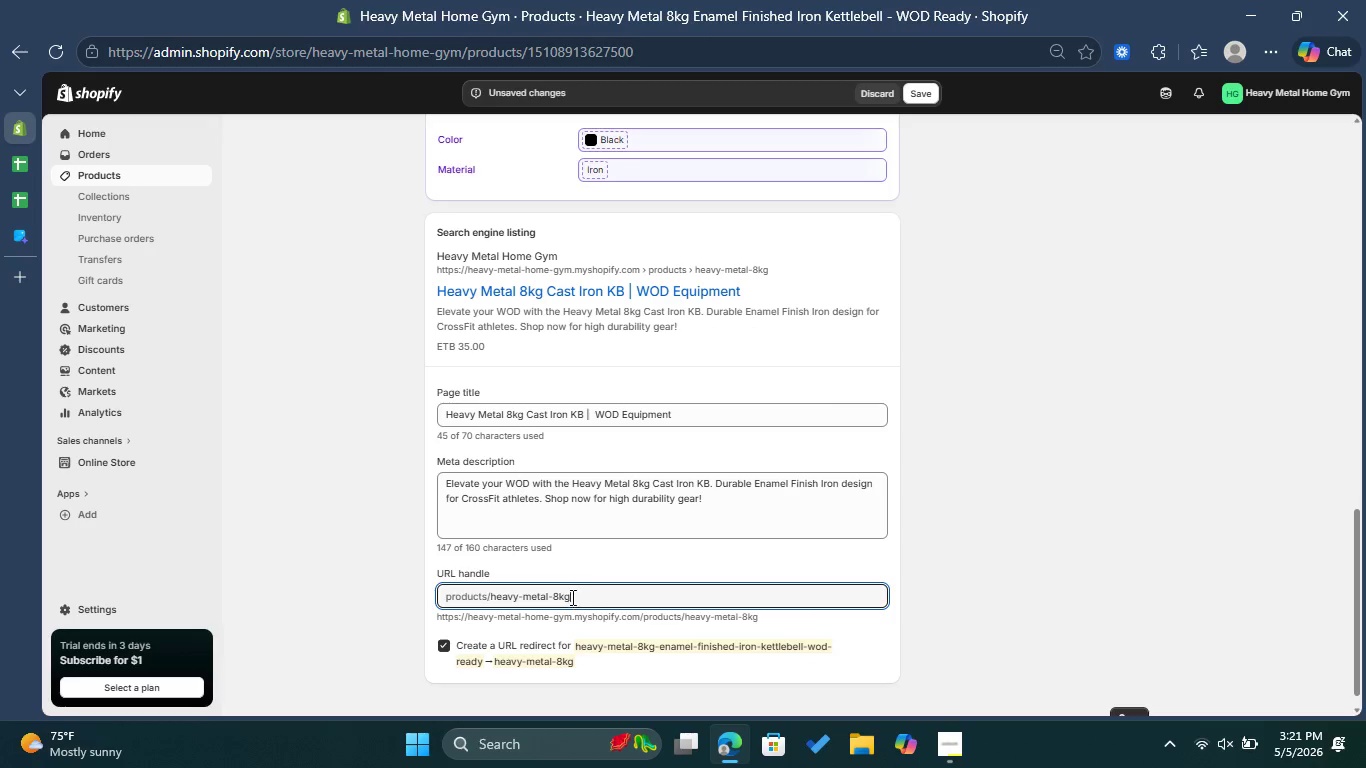 
left_click([554, 596])
 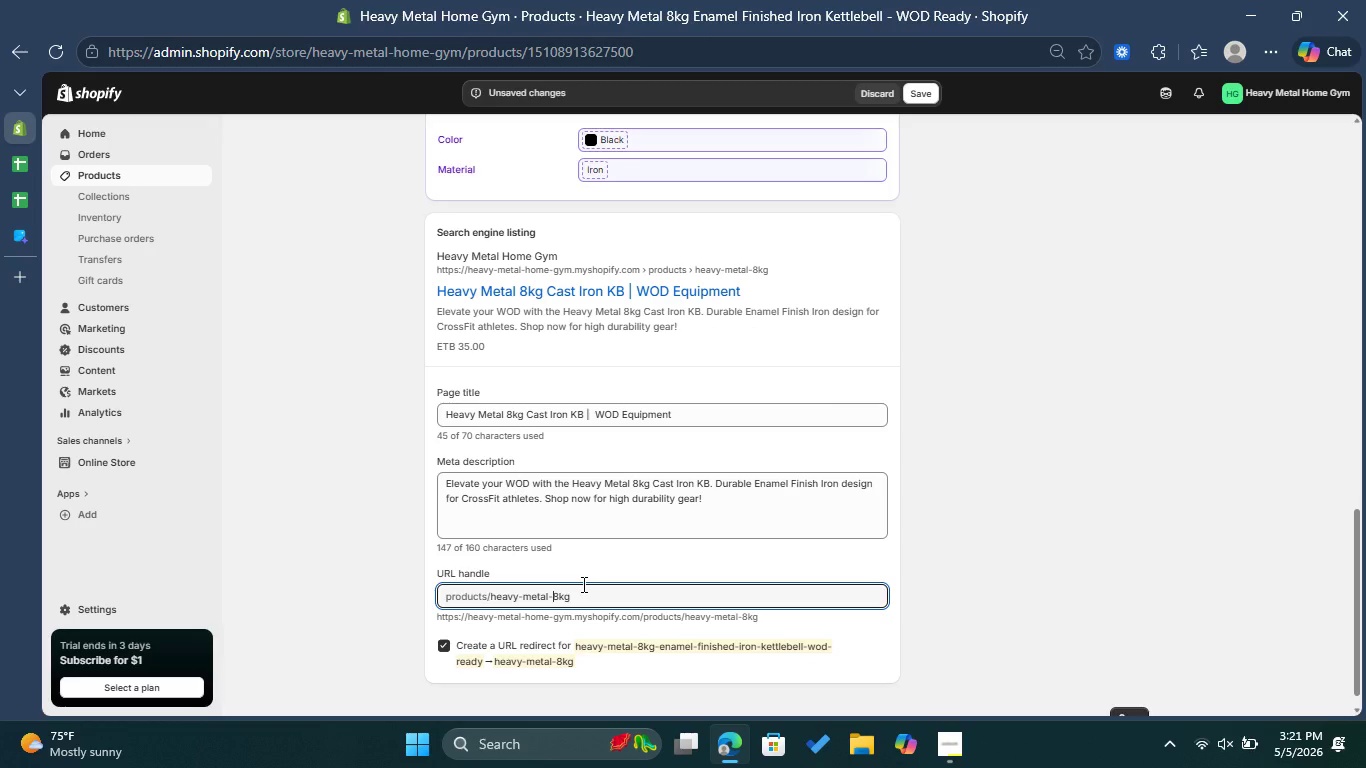 
type(cast-iron-knh)
key(Backspace)
key(Backspace)
type(b-)
 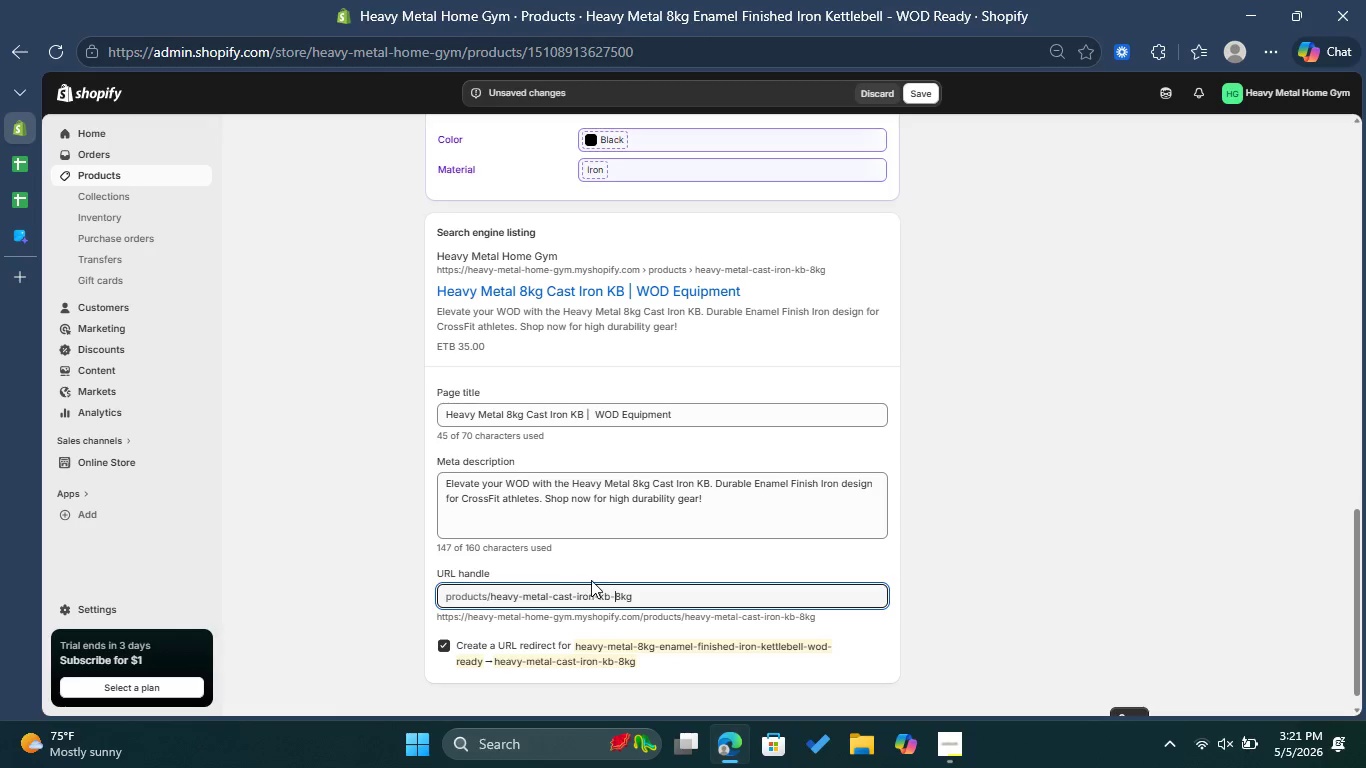 
left_click([653, 589])
 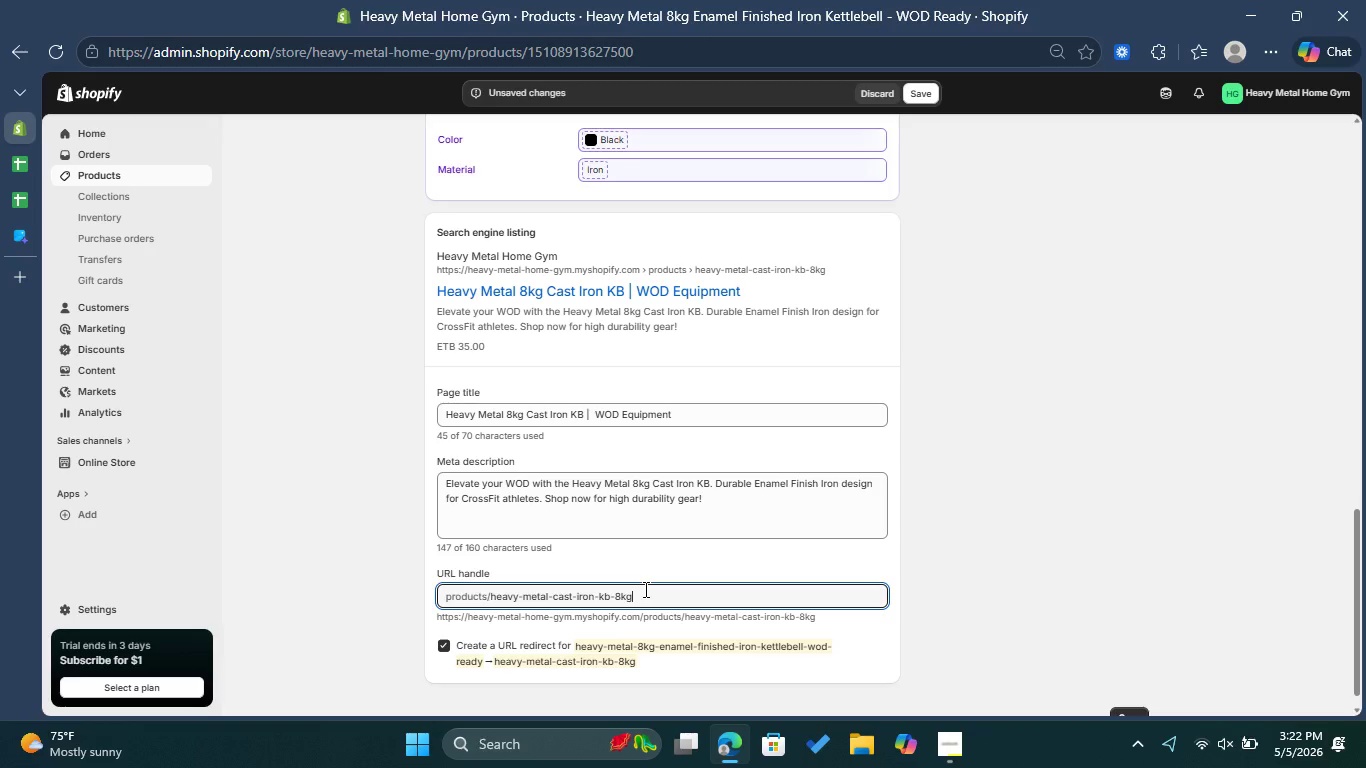 
wait(24.25)
 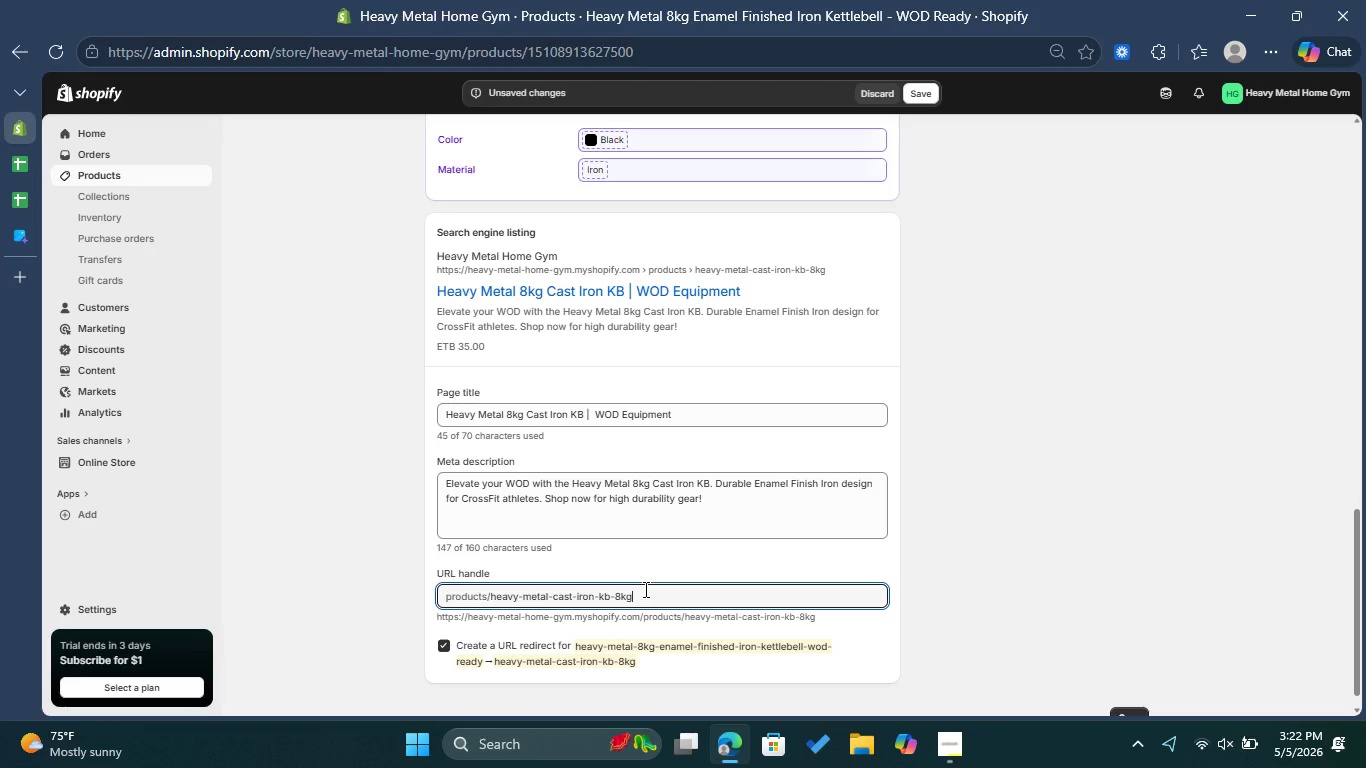 
scroll: coordinate [1042, 494], scroll_direction: down, amount: 3.0
 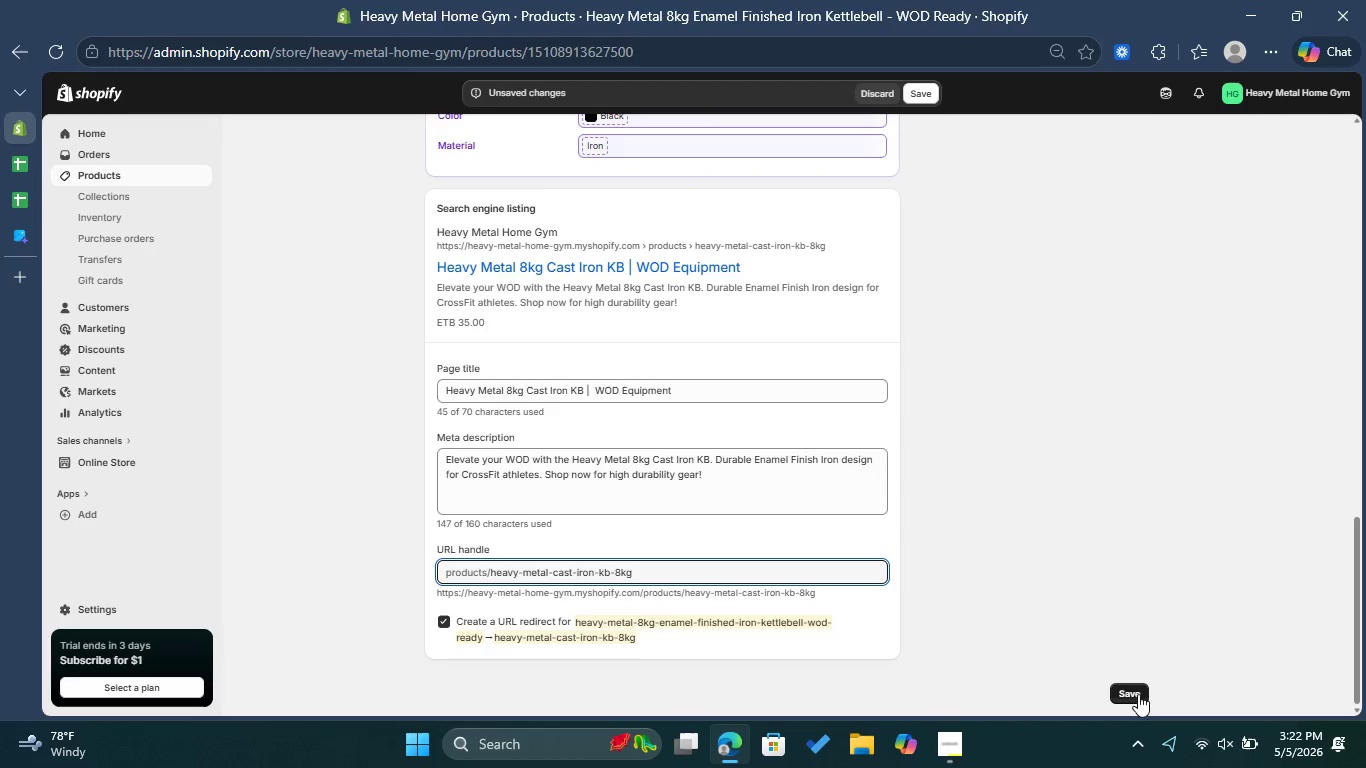 
left_click([1134, 693])
 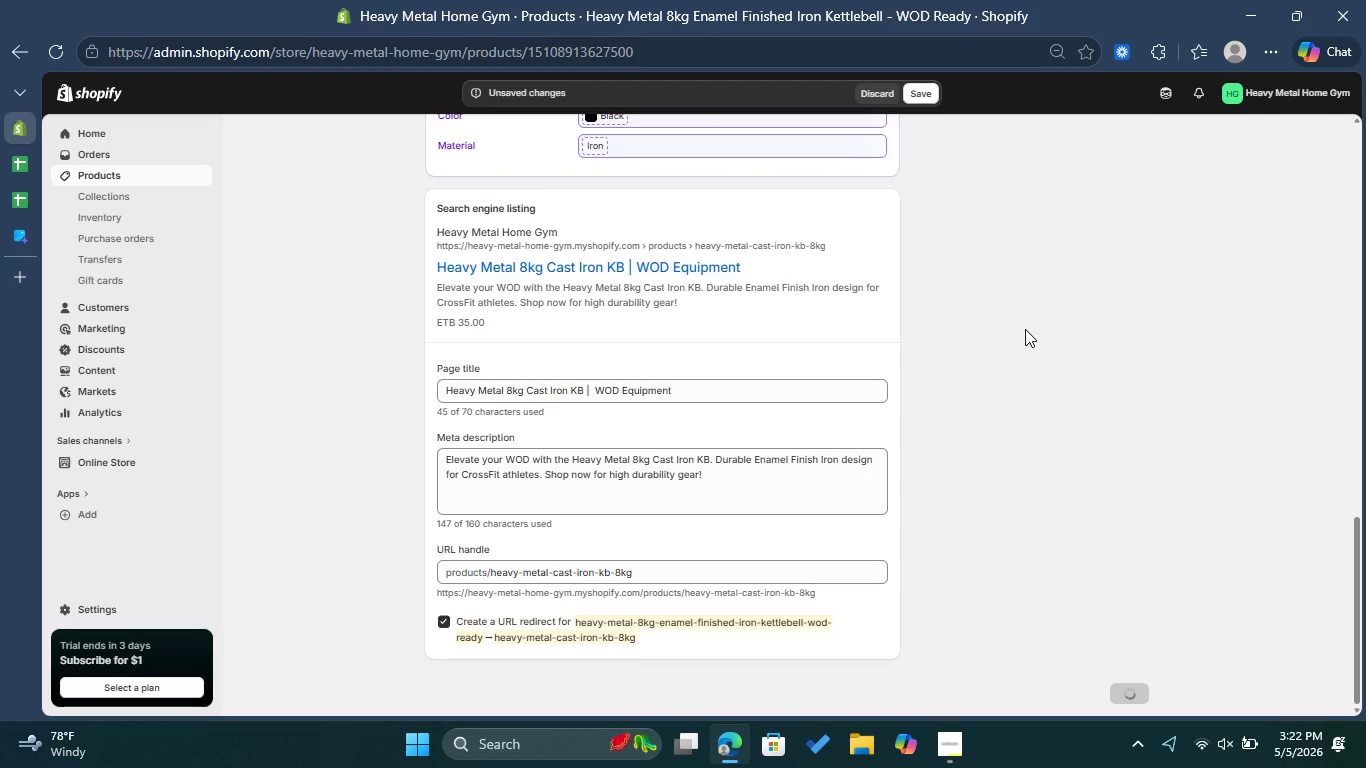 
scroll: coordinate [1025, 329], scroll_direction: up, amount: 16.0
 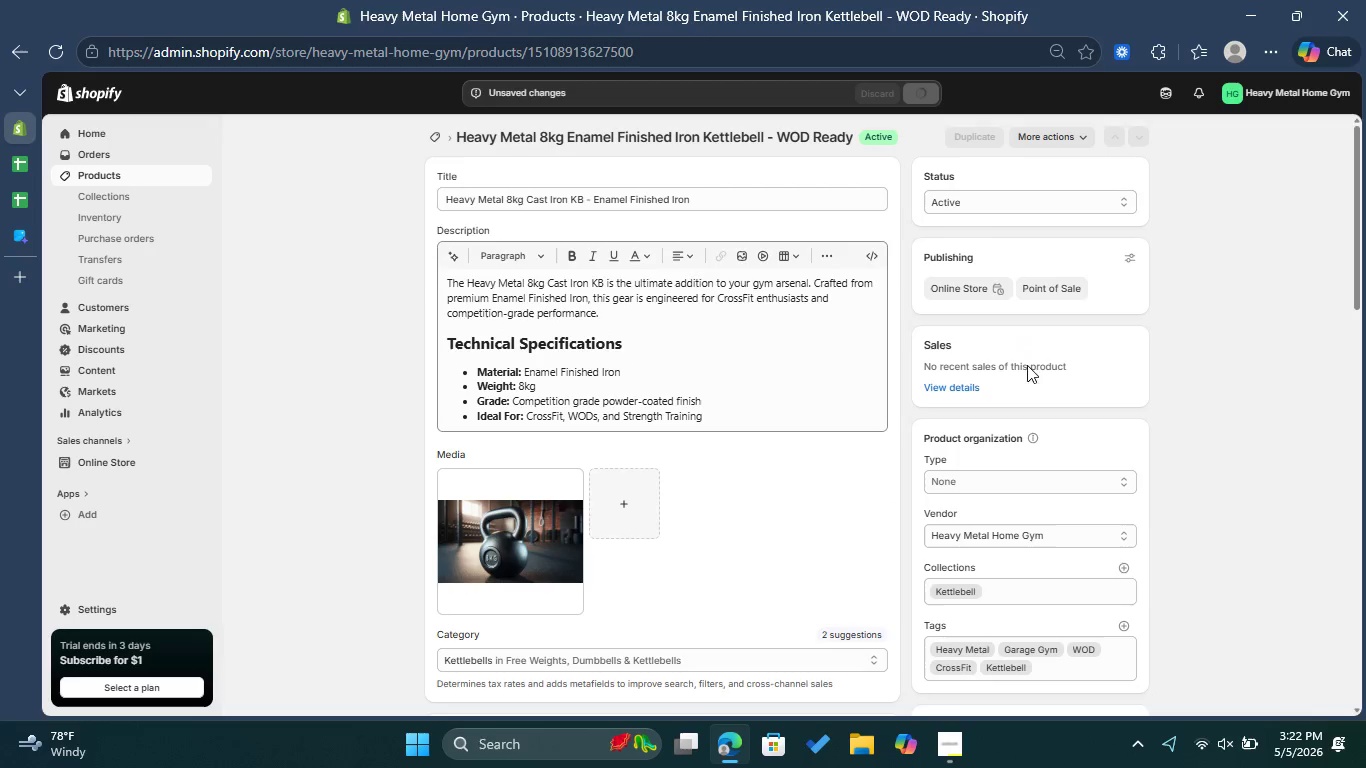 
left_click([957, 737])